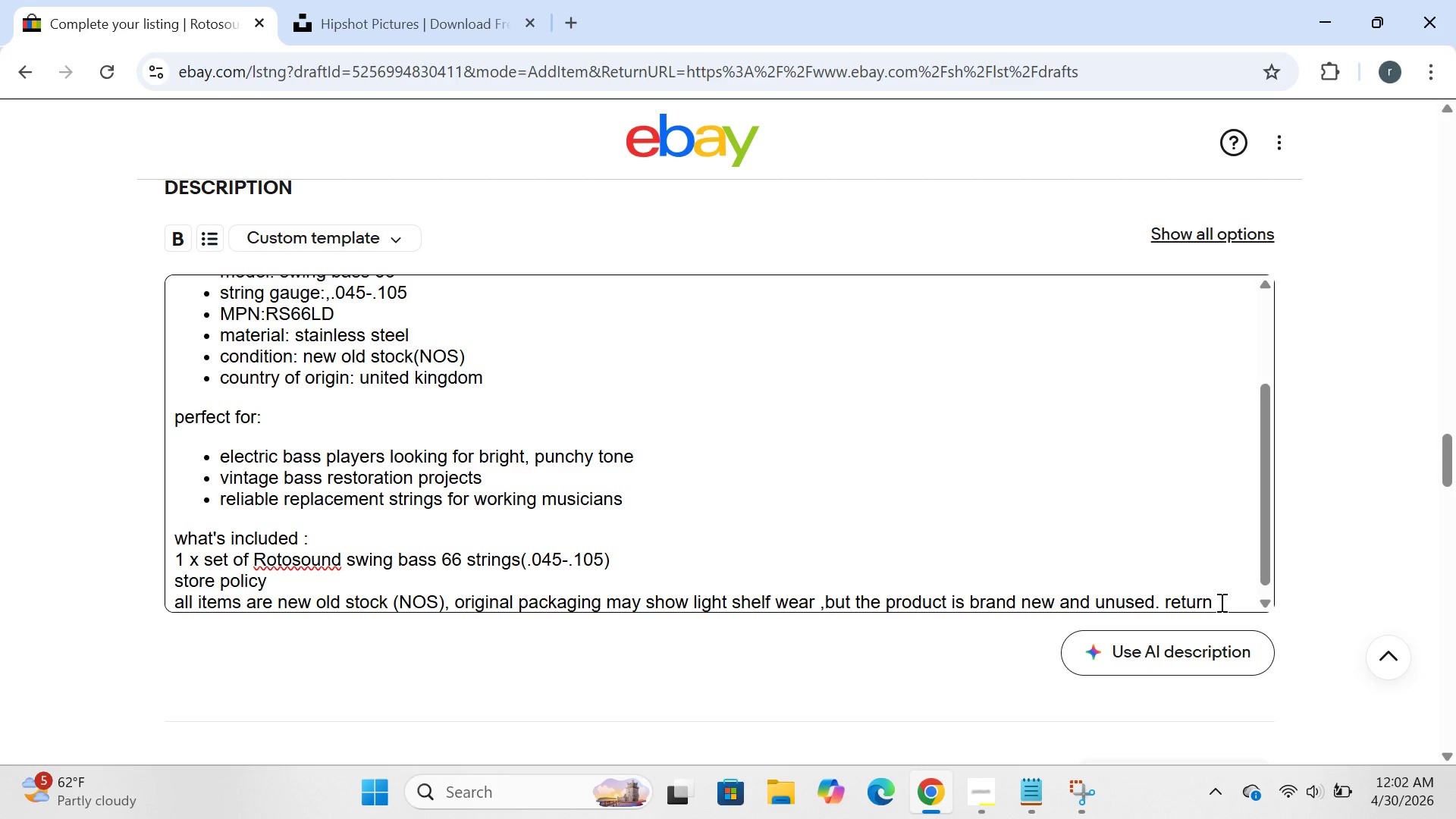 
left_click([1220, 602])
 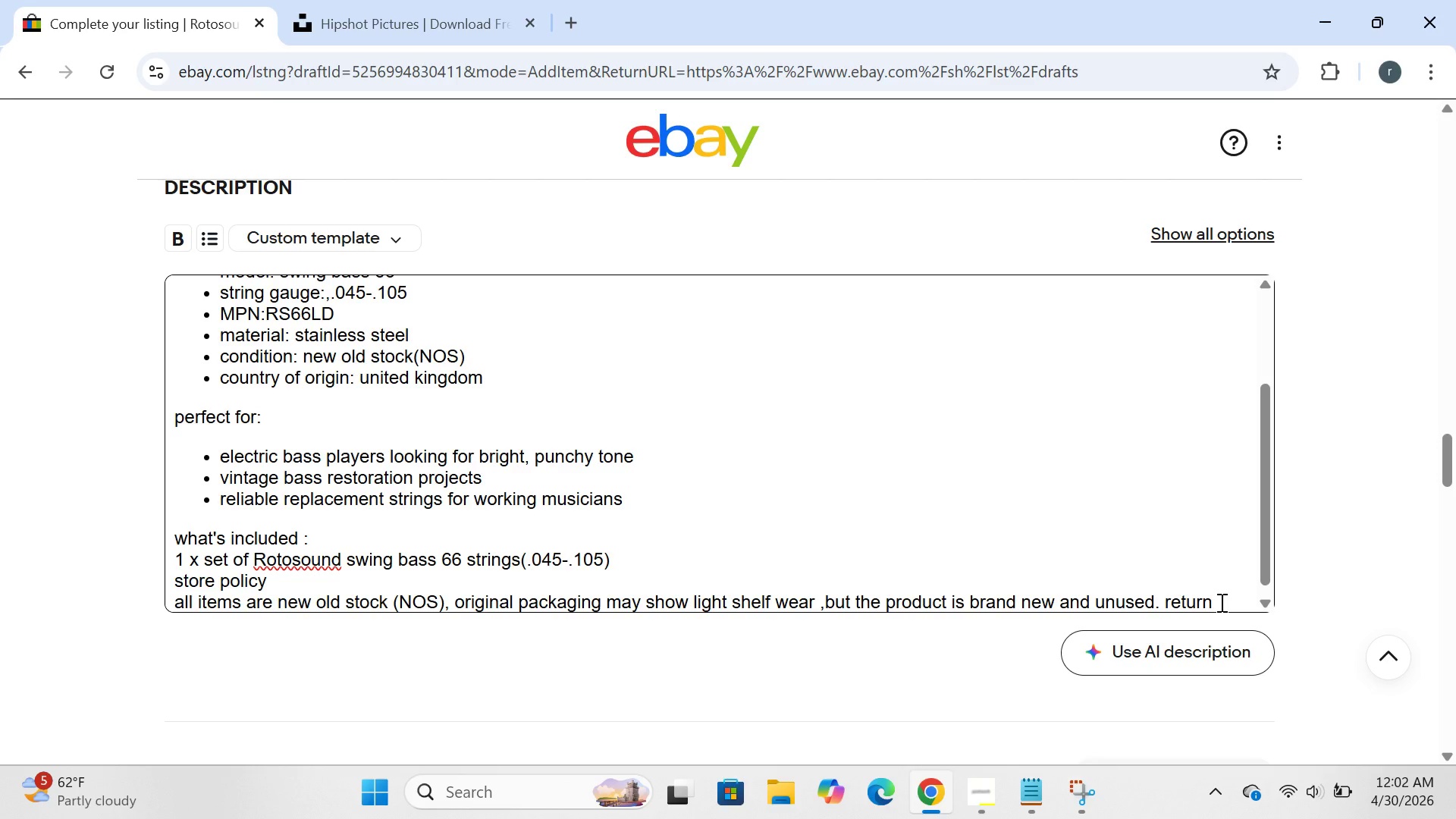 
type(accepted within 30days in orginal condir)
key(Backspace)
type(tiom)
key(Backspace)
type(n)
 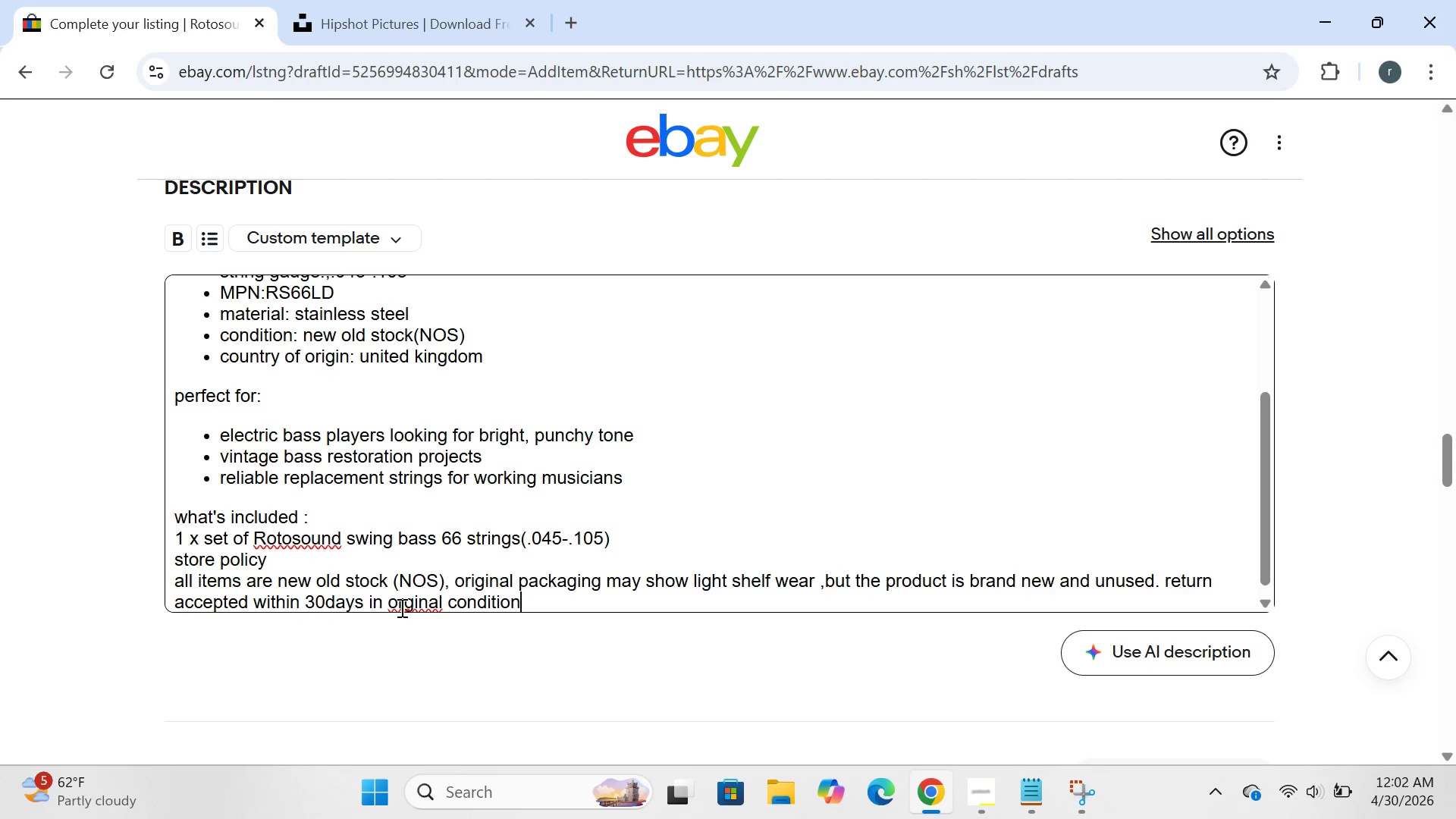 
left_click([400, 607])
 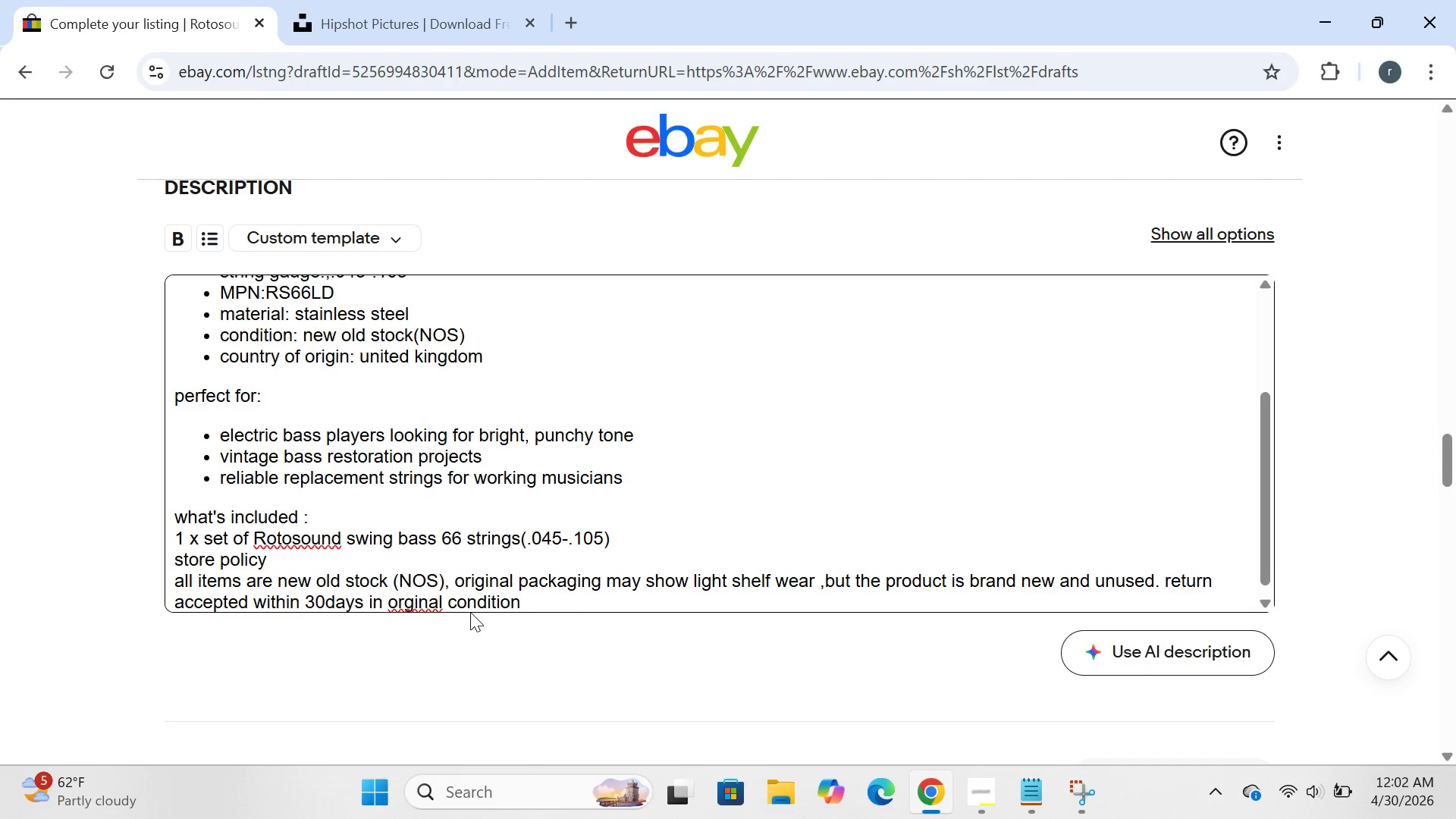 
key(I)
 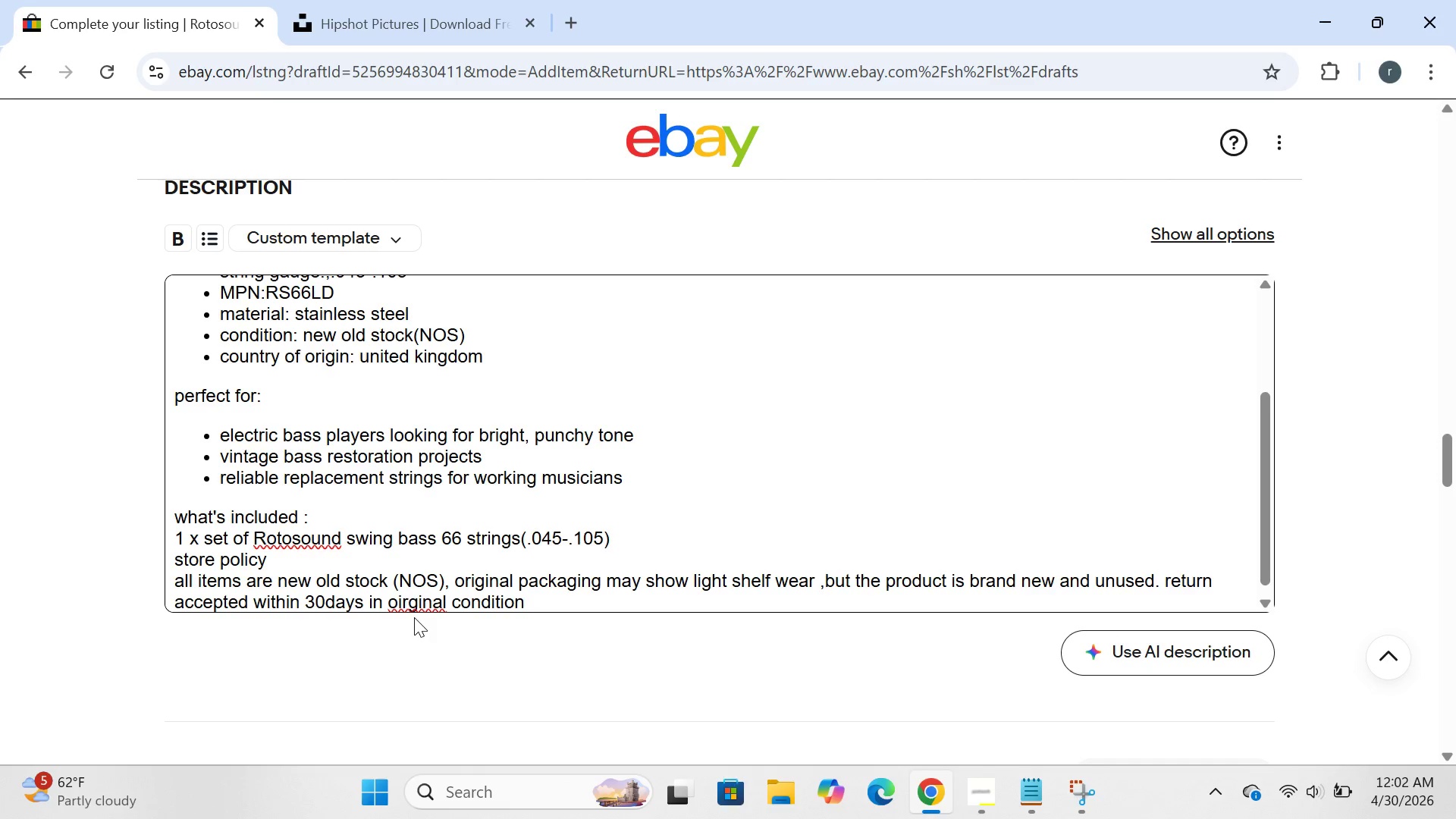 
left_click([410, 605])
 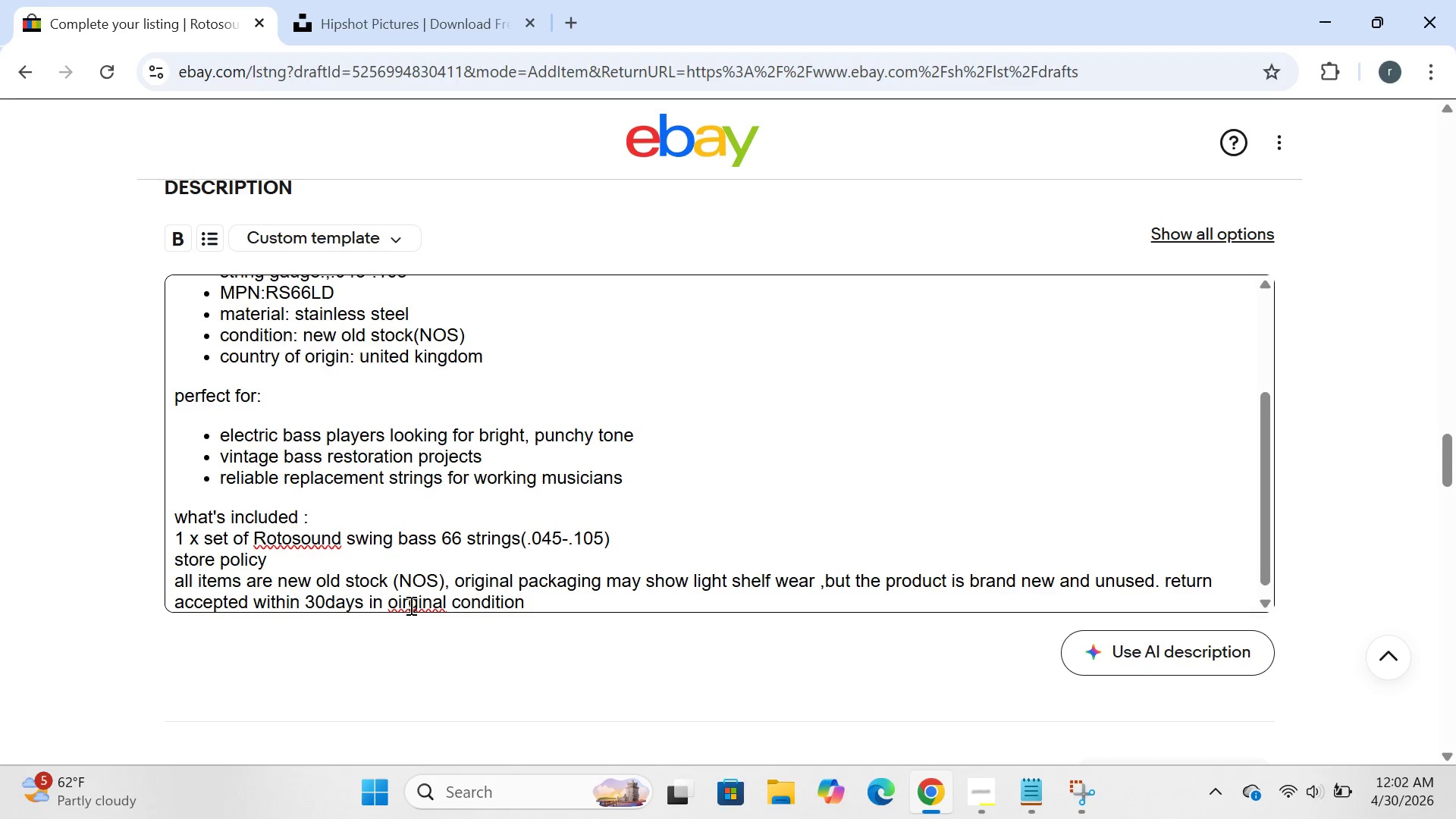 
key(I)
 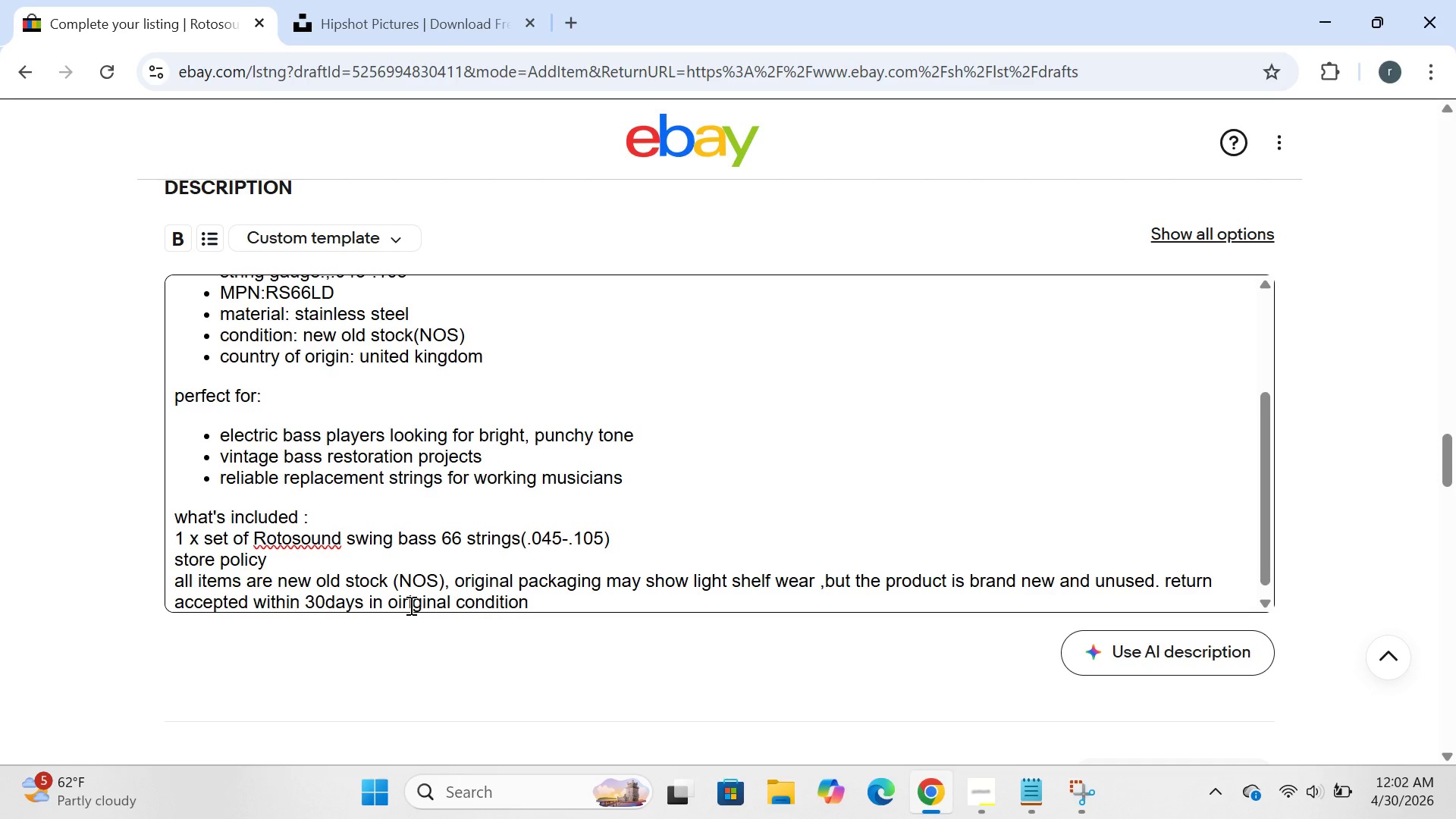 
key(ArrowLeft)
 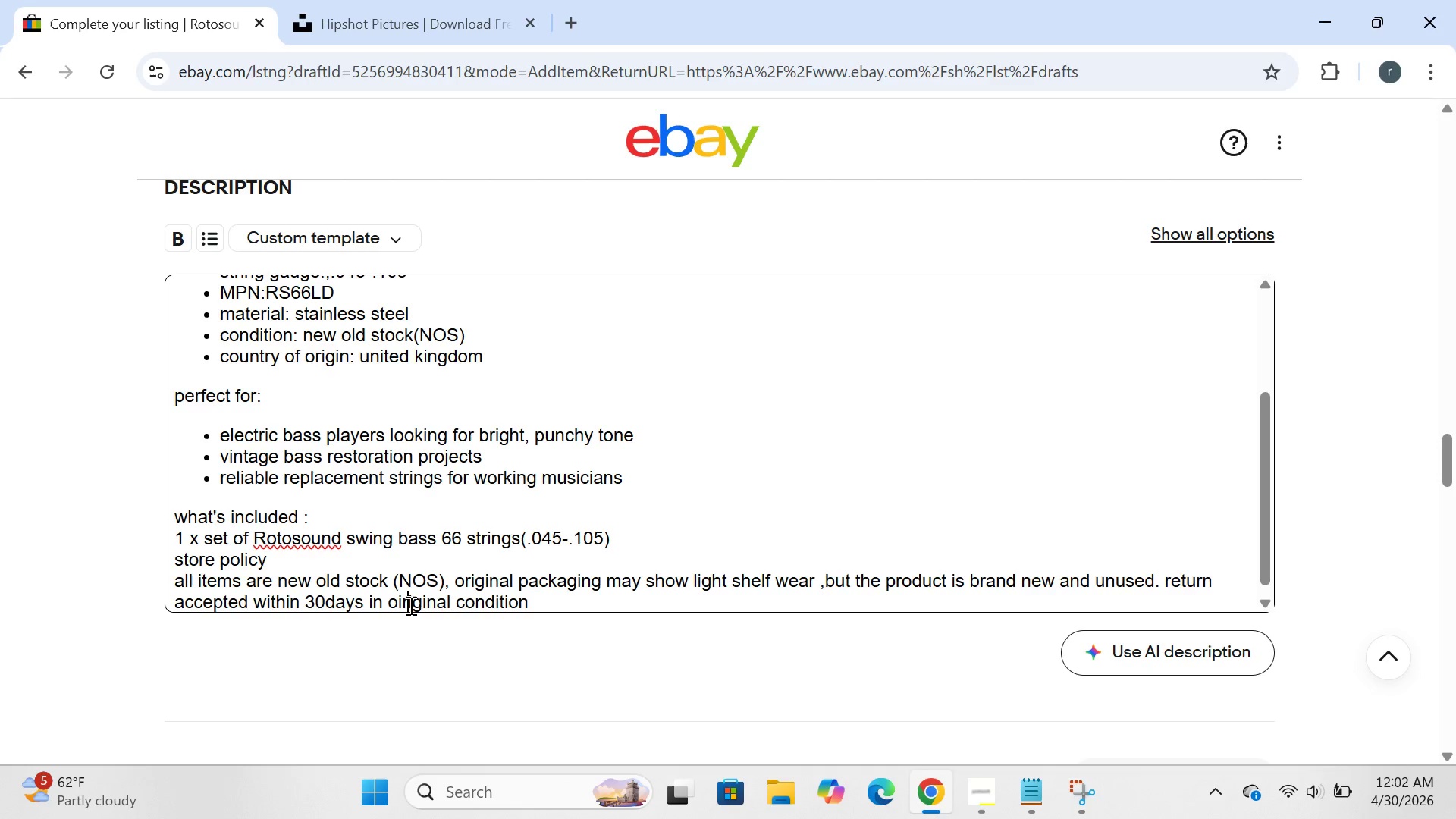 
key(ArrowLeft)
 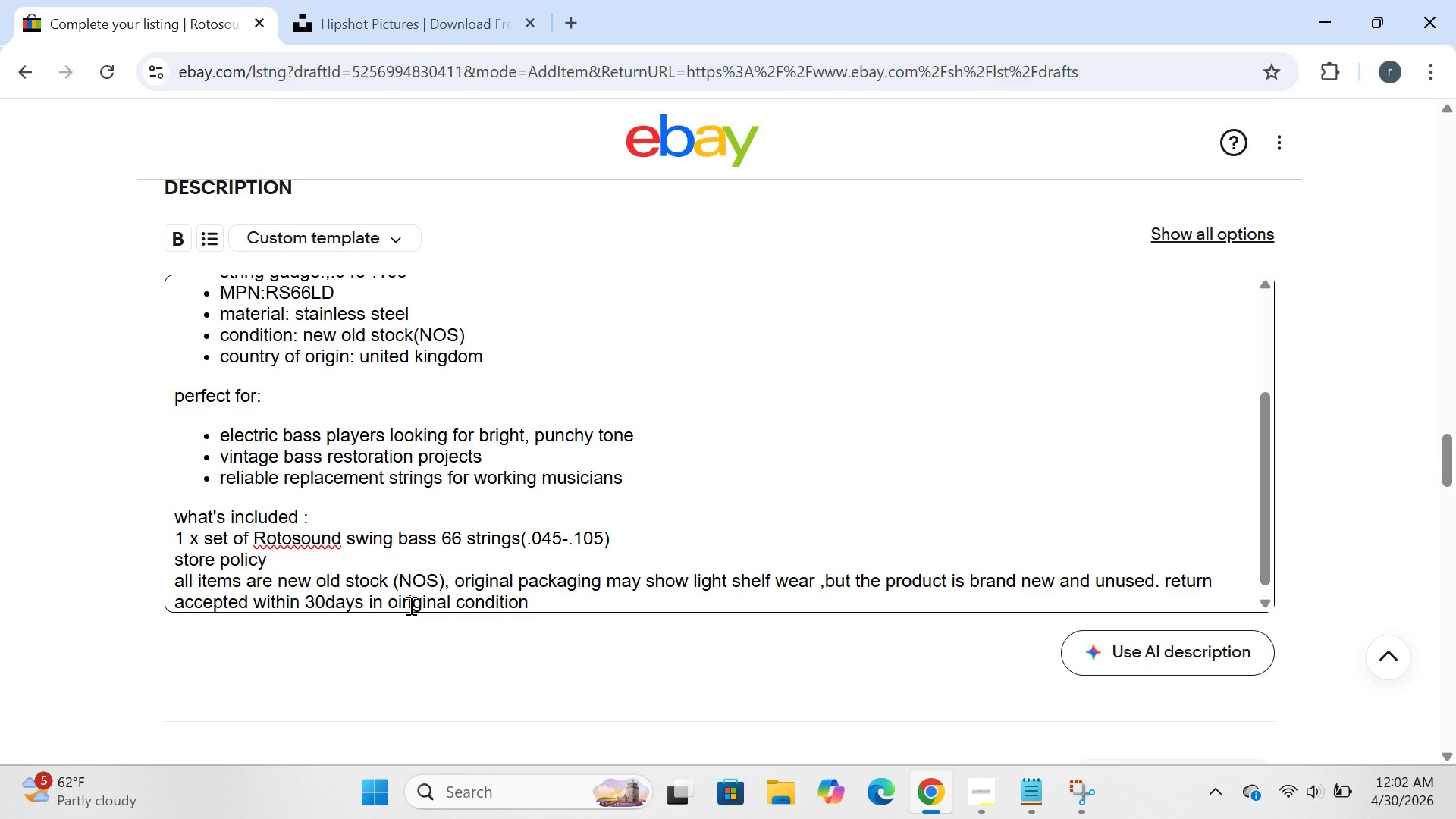 
key(Backspace)
 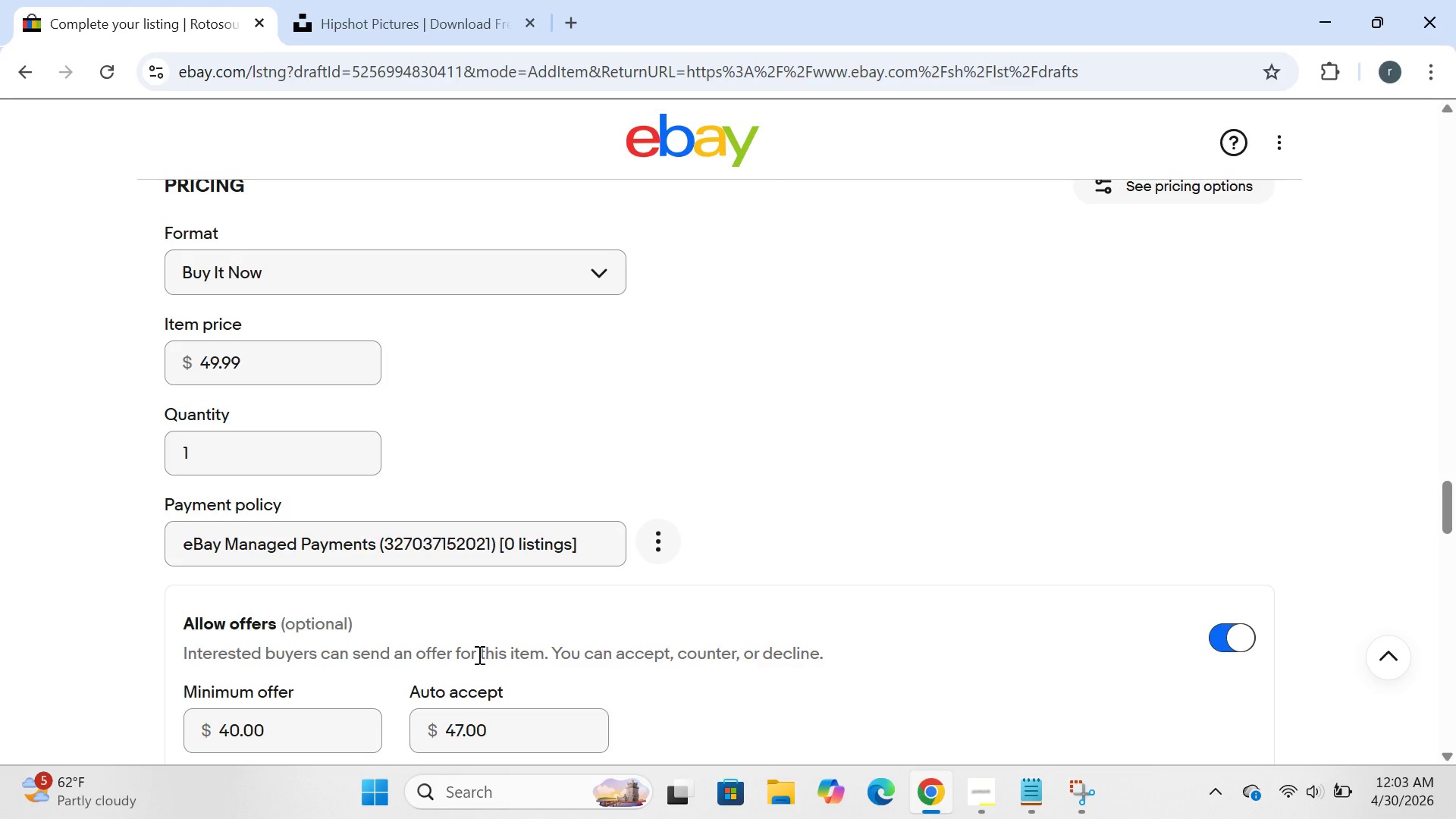 
wait(49.62)
 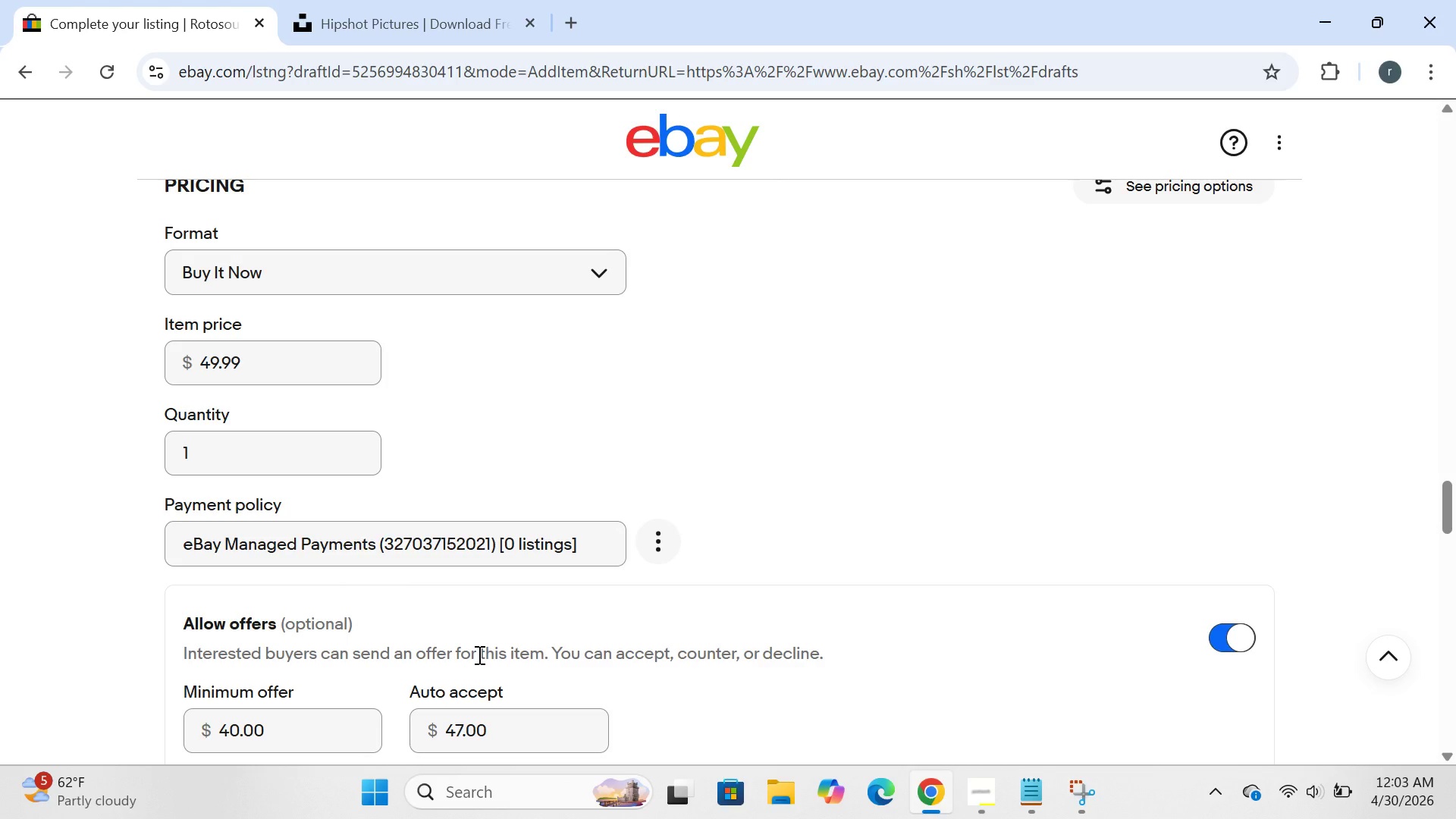 
key(Space)
 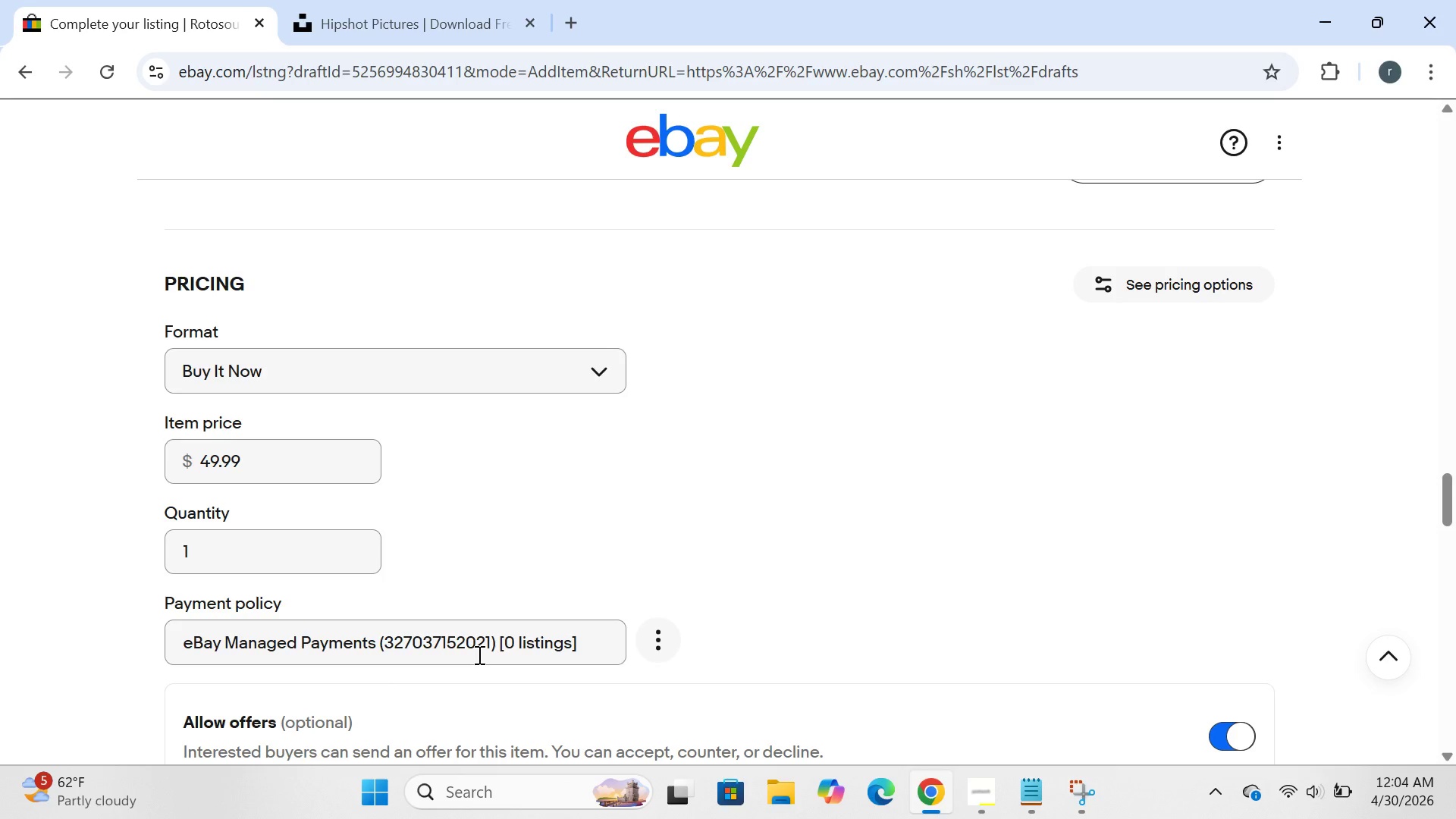 
wait(38.86)
 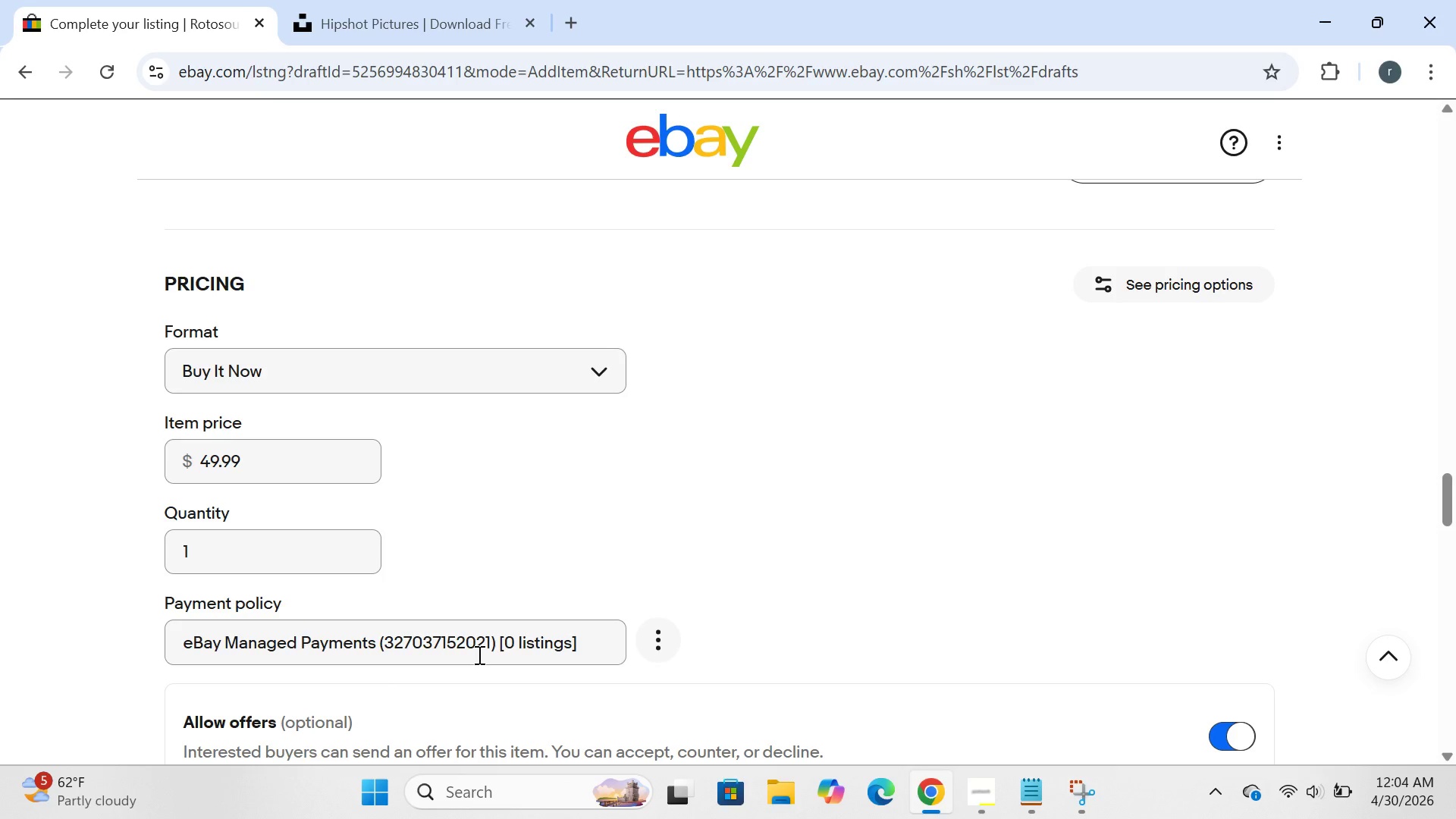 
key(Space)
 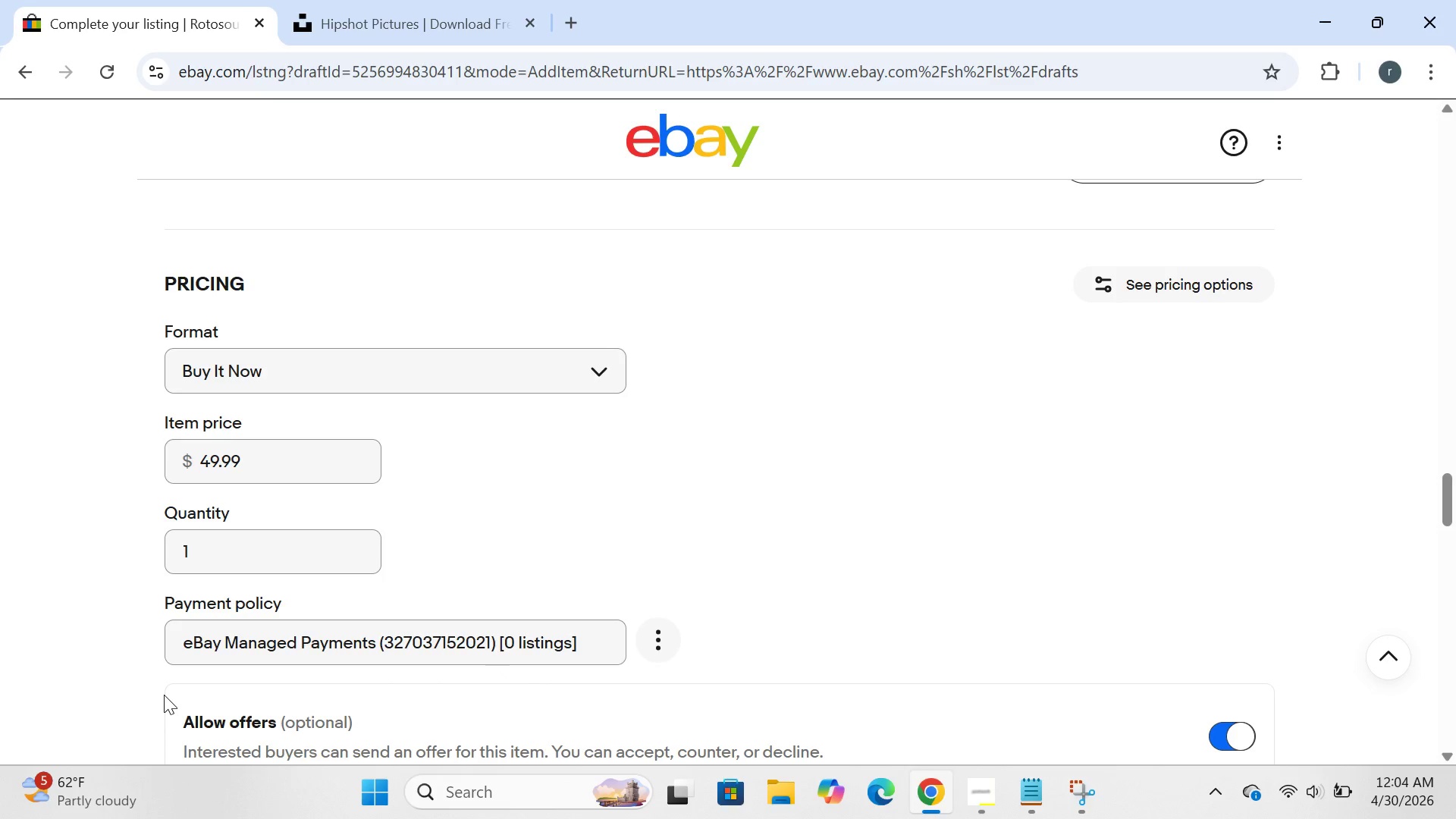 
wait(35.52)
 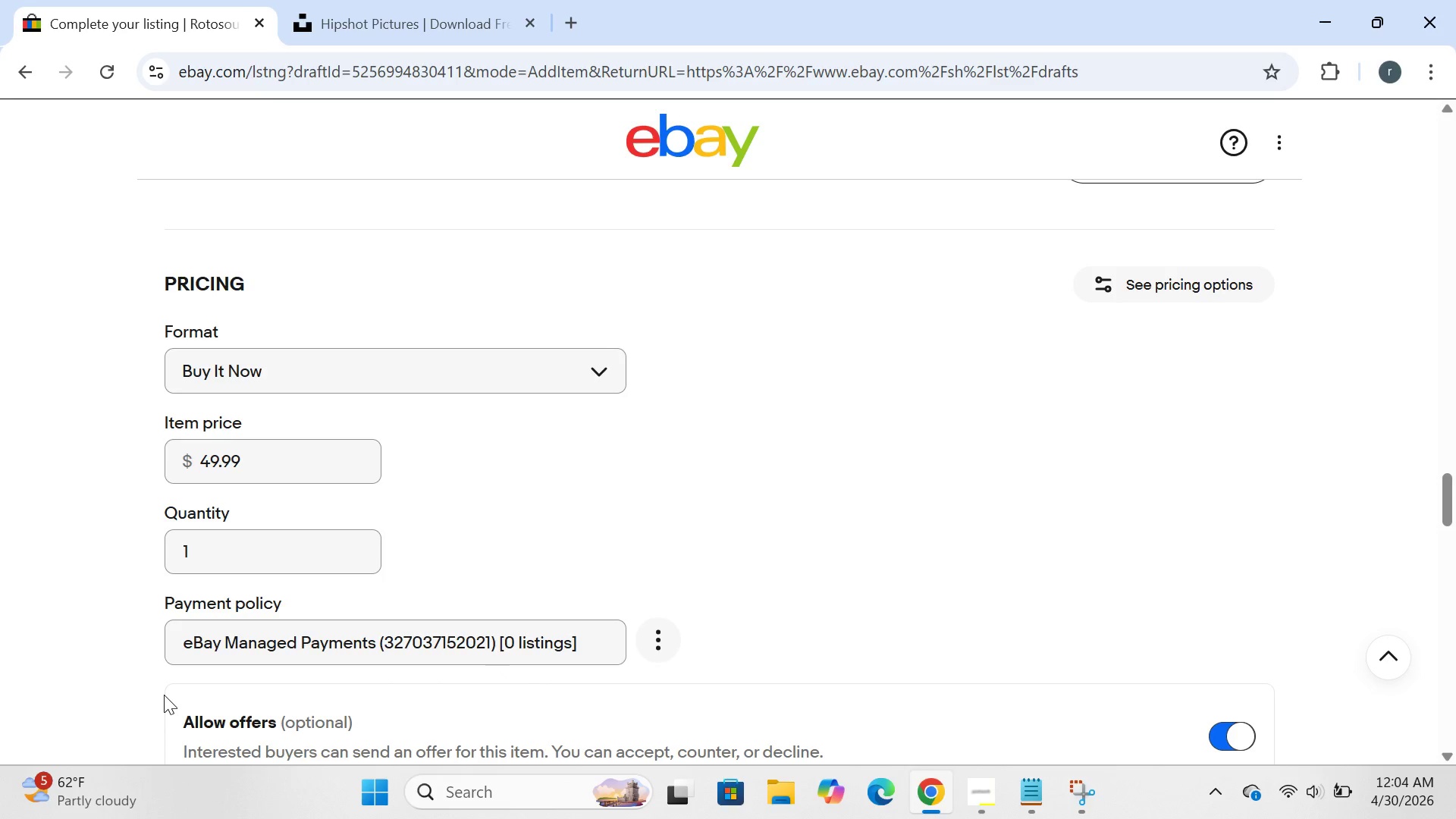 
left_click([279, 472])
 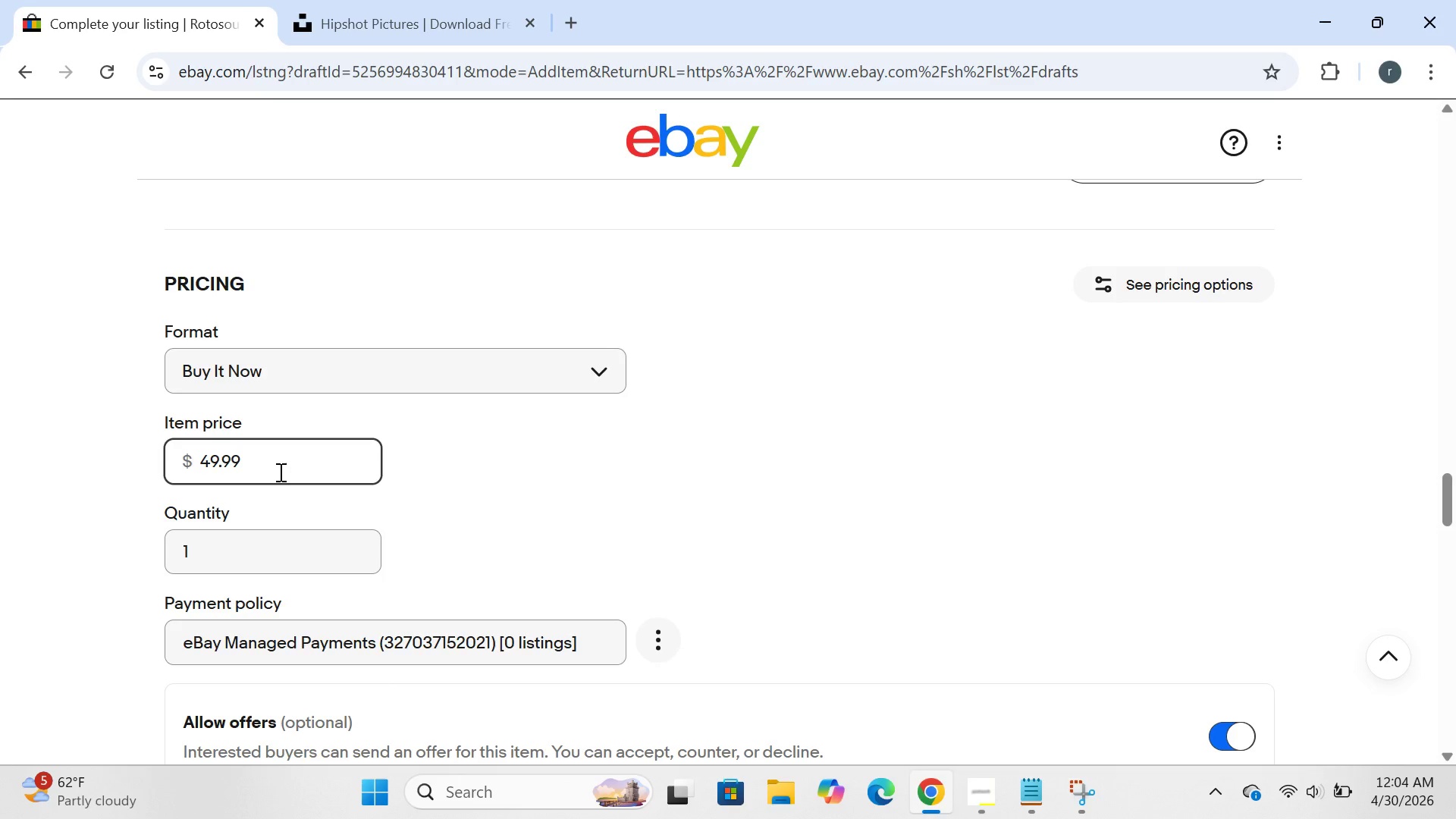 
key(Backspace)
key(Backspace)
key(Backspace)
key(Backspace)
key(Backspace)
type(22.95)
 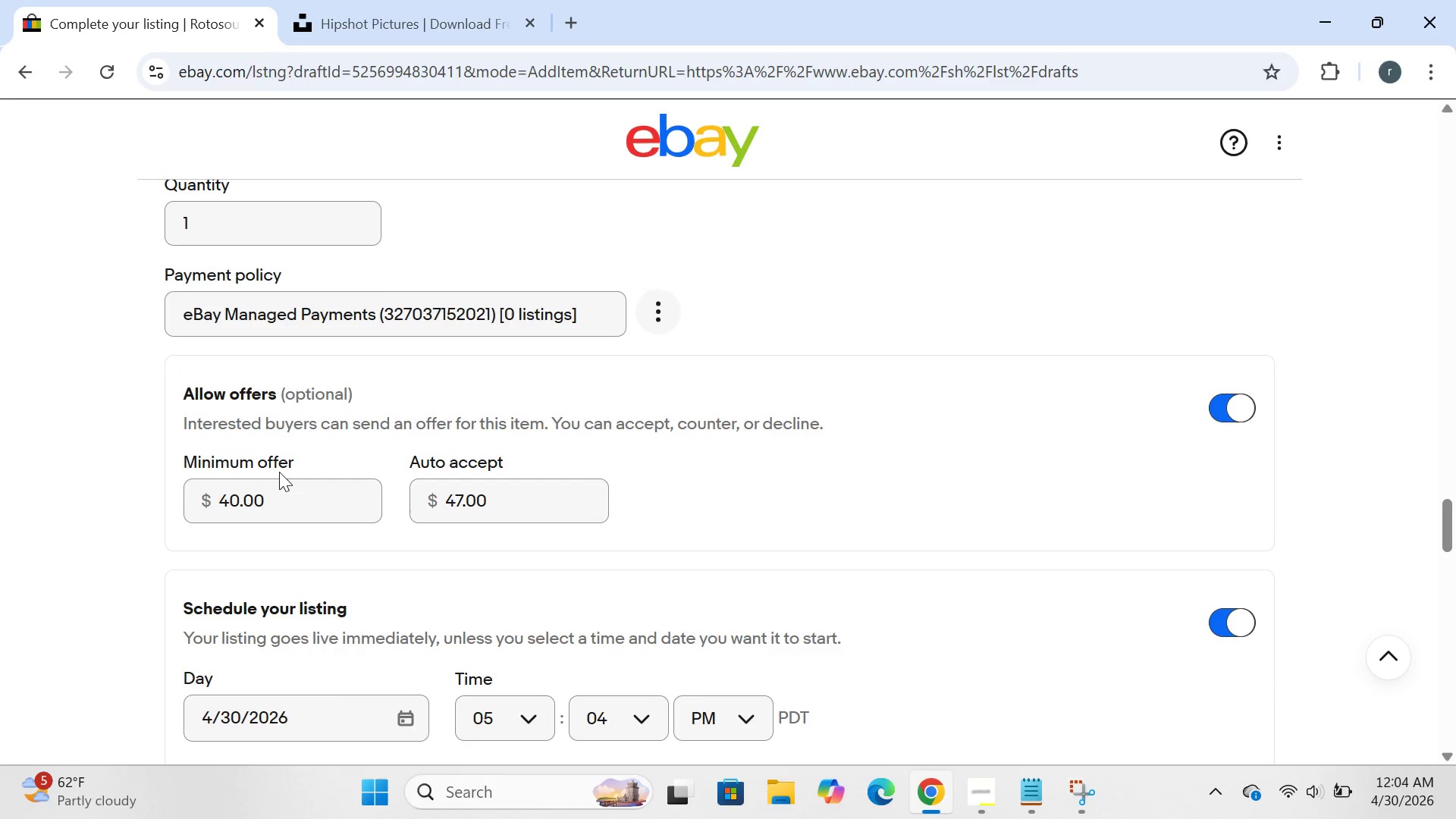 
left_click([271, 379])
 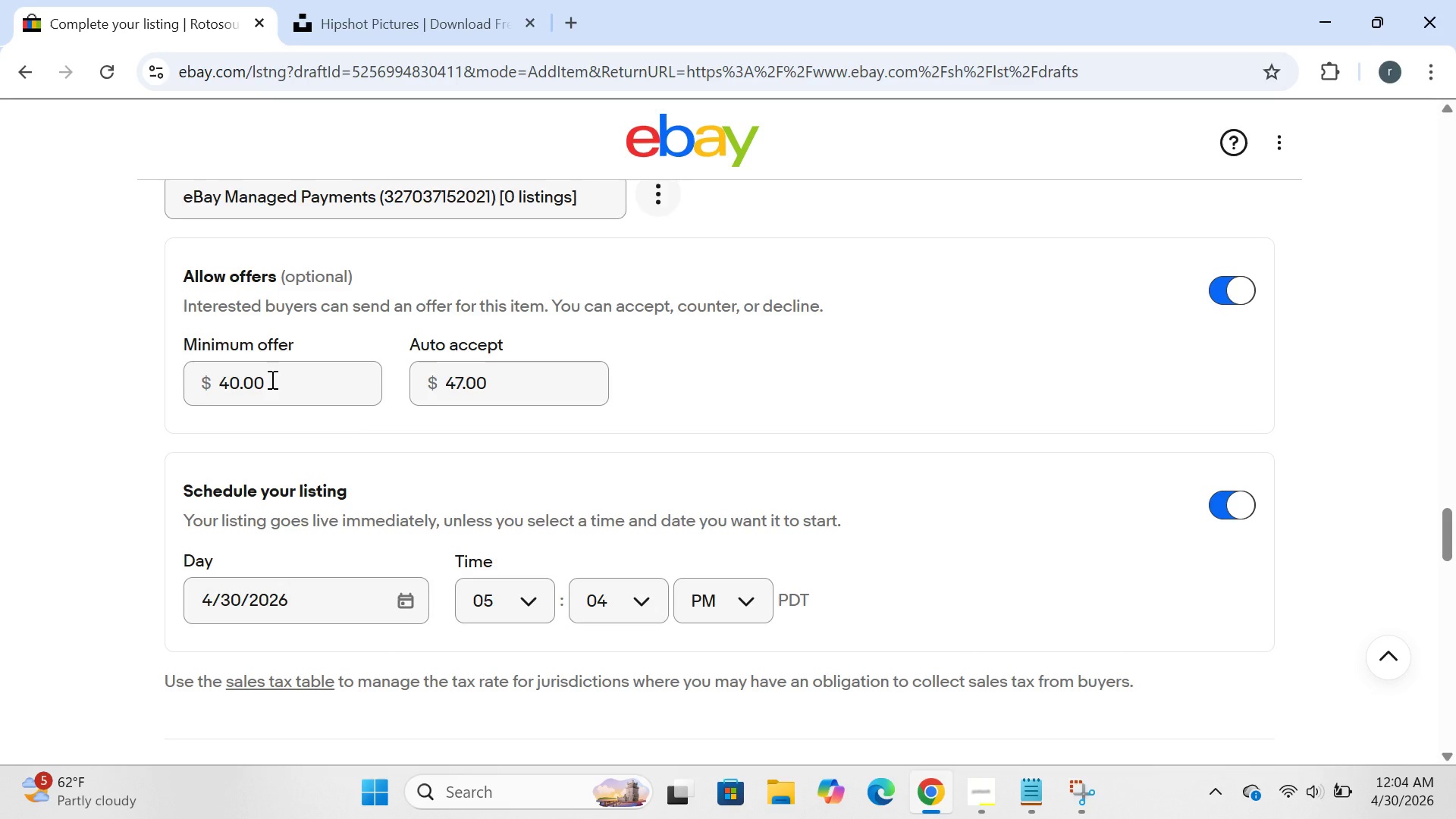 
hold_key(key=Backspace, duration=0.97)
 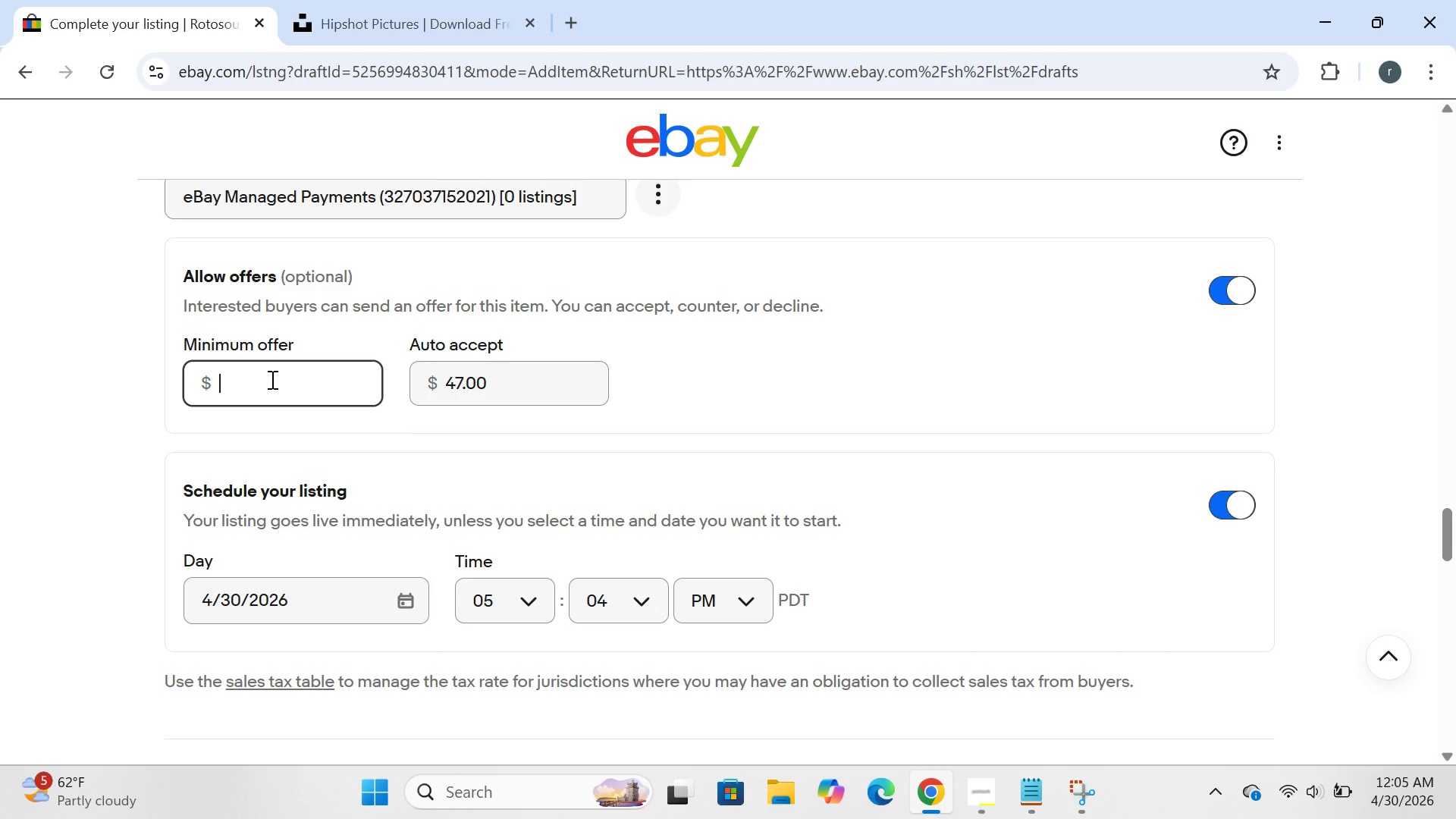 
type(81.00)
 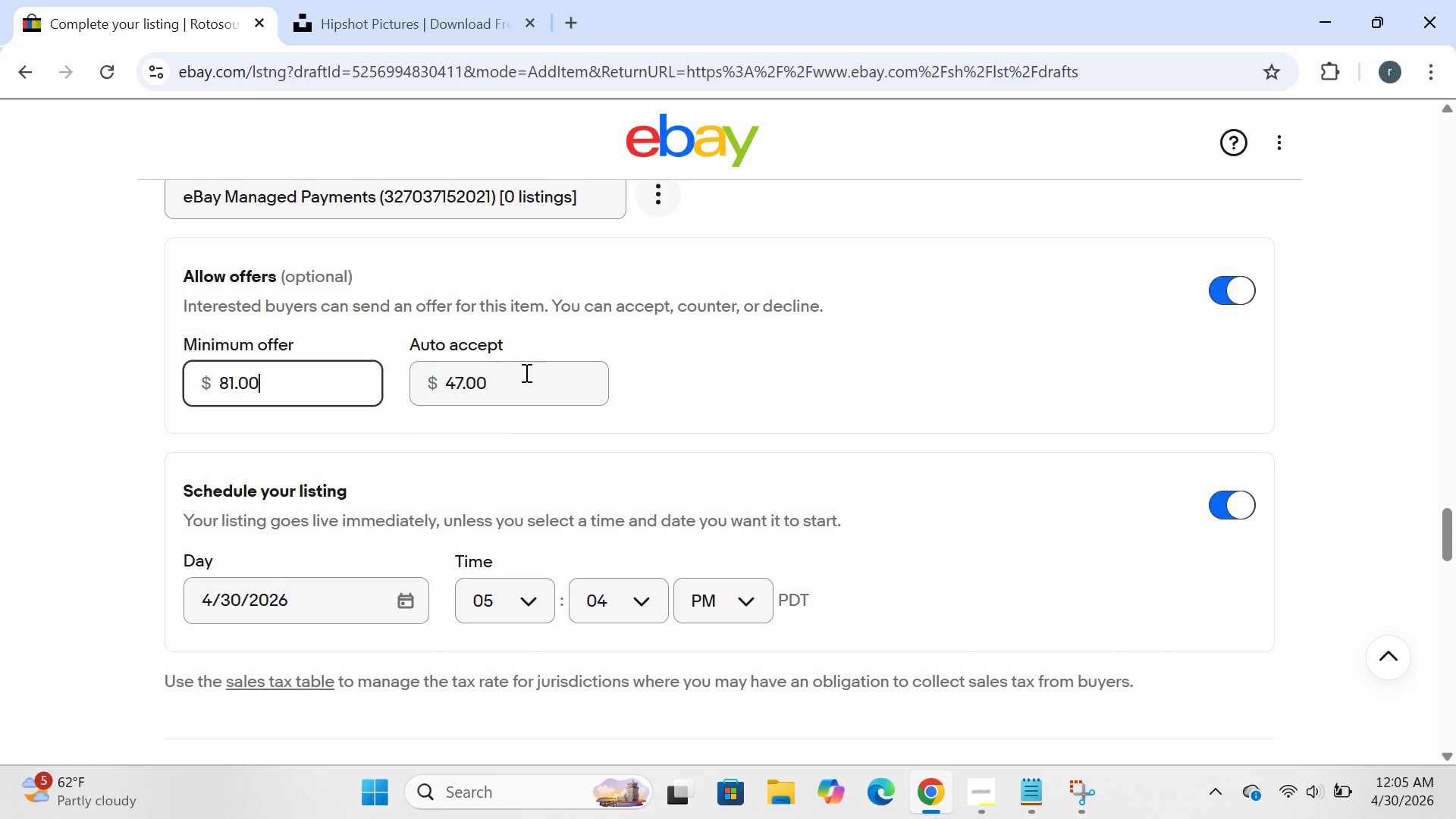 
left_click([525, 372])
 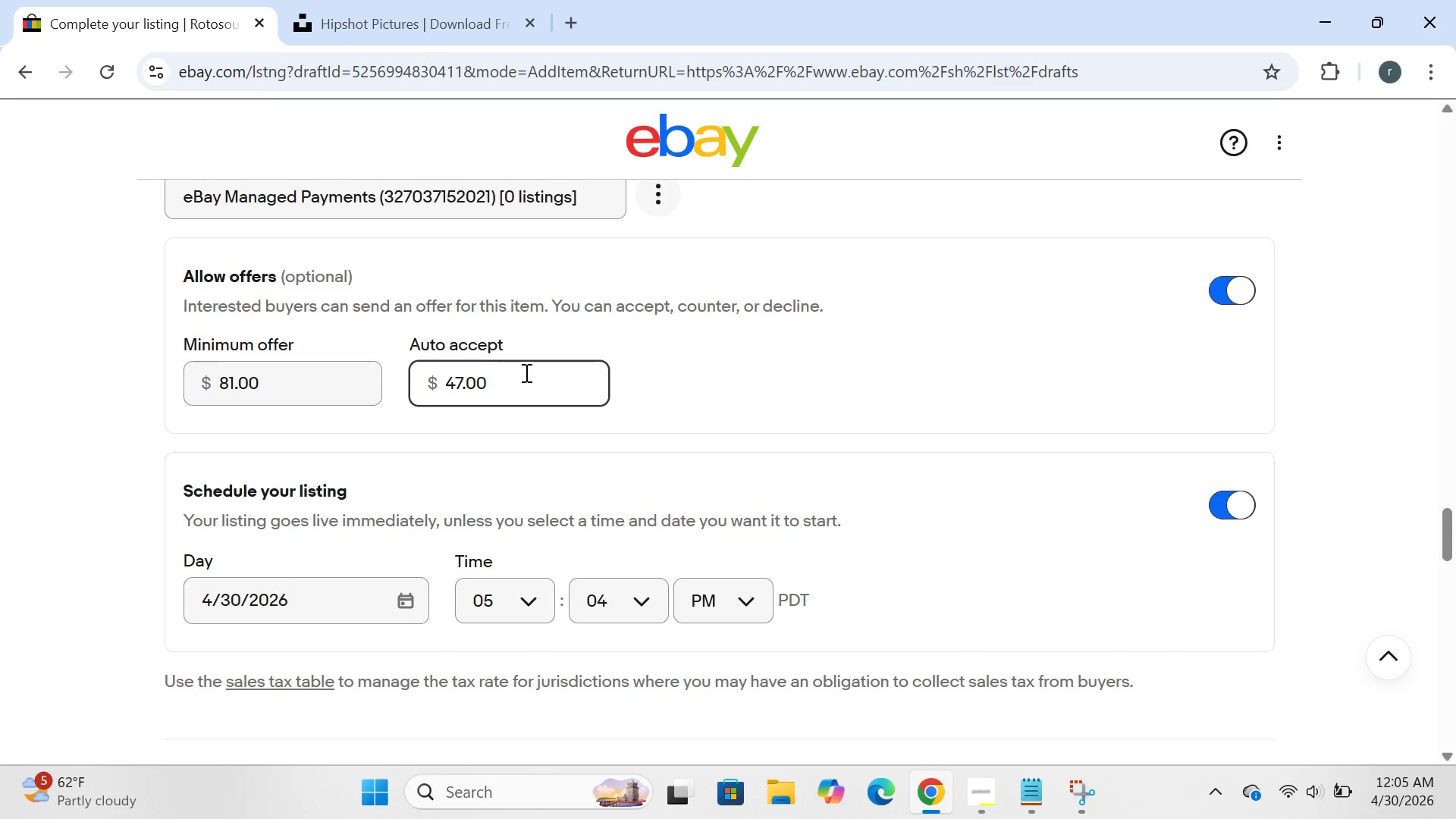 
hold_key(key=Backspace, duration=1.38)
 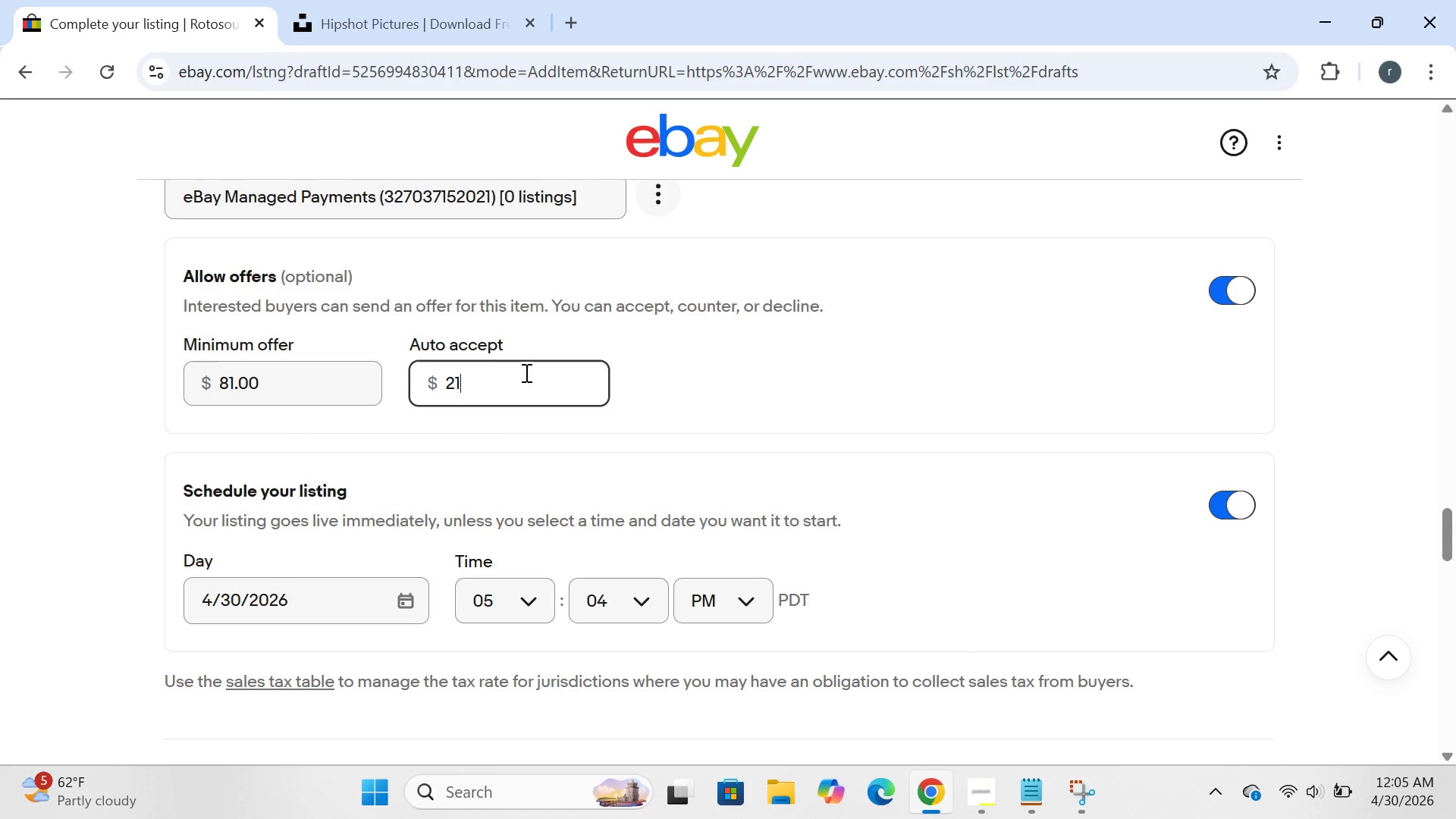 
type(21.00)
 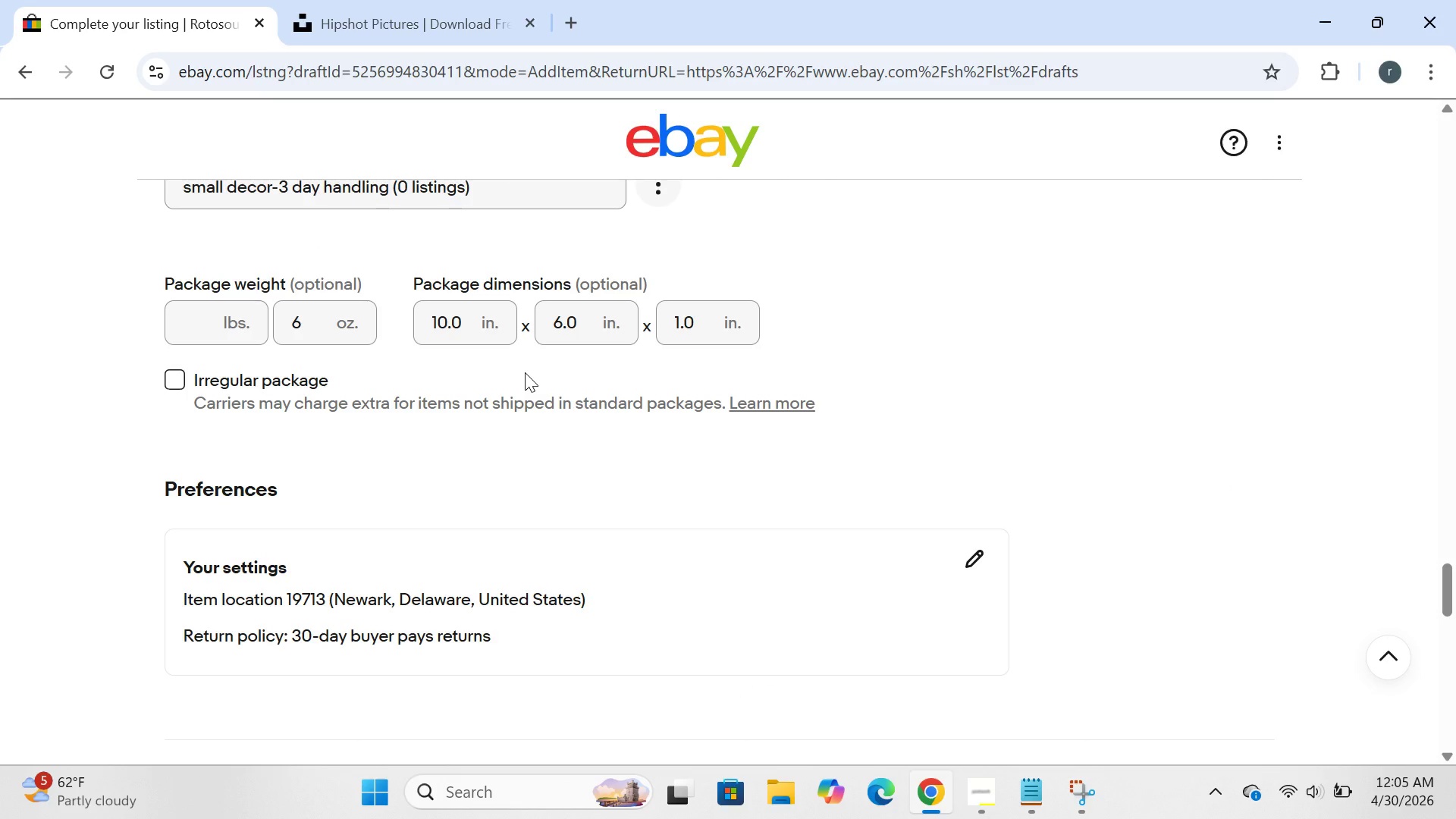 
wait(37.12)
 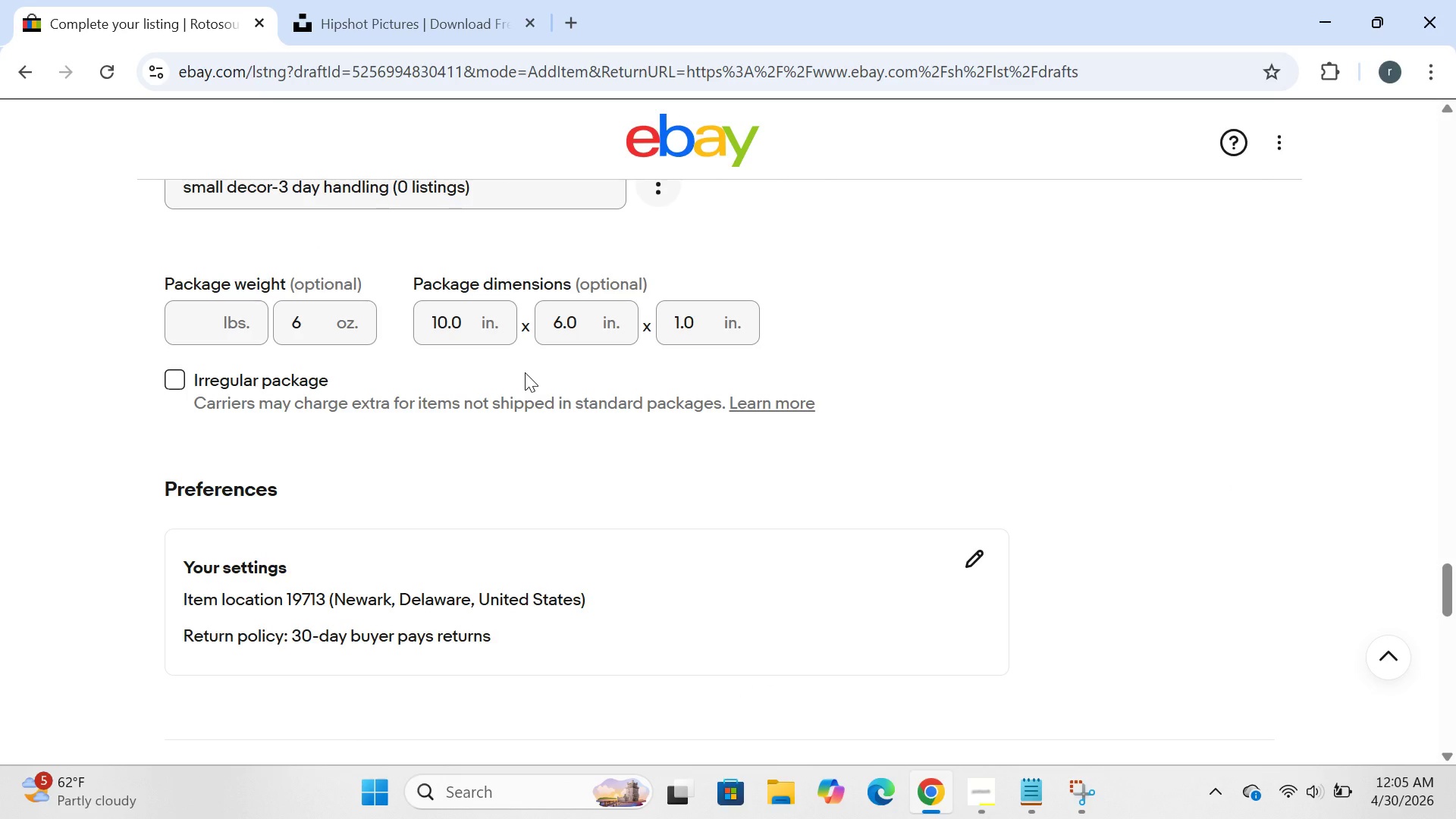 
left_click([968, 792])